 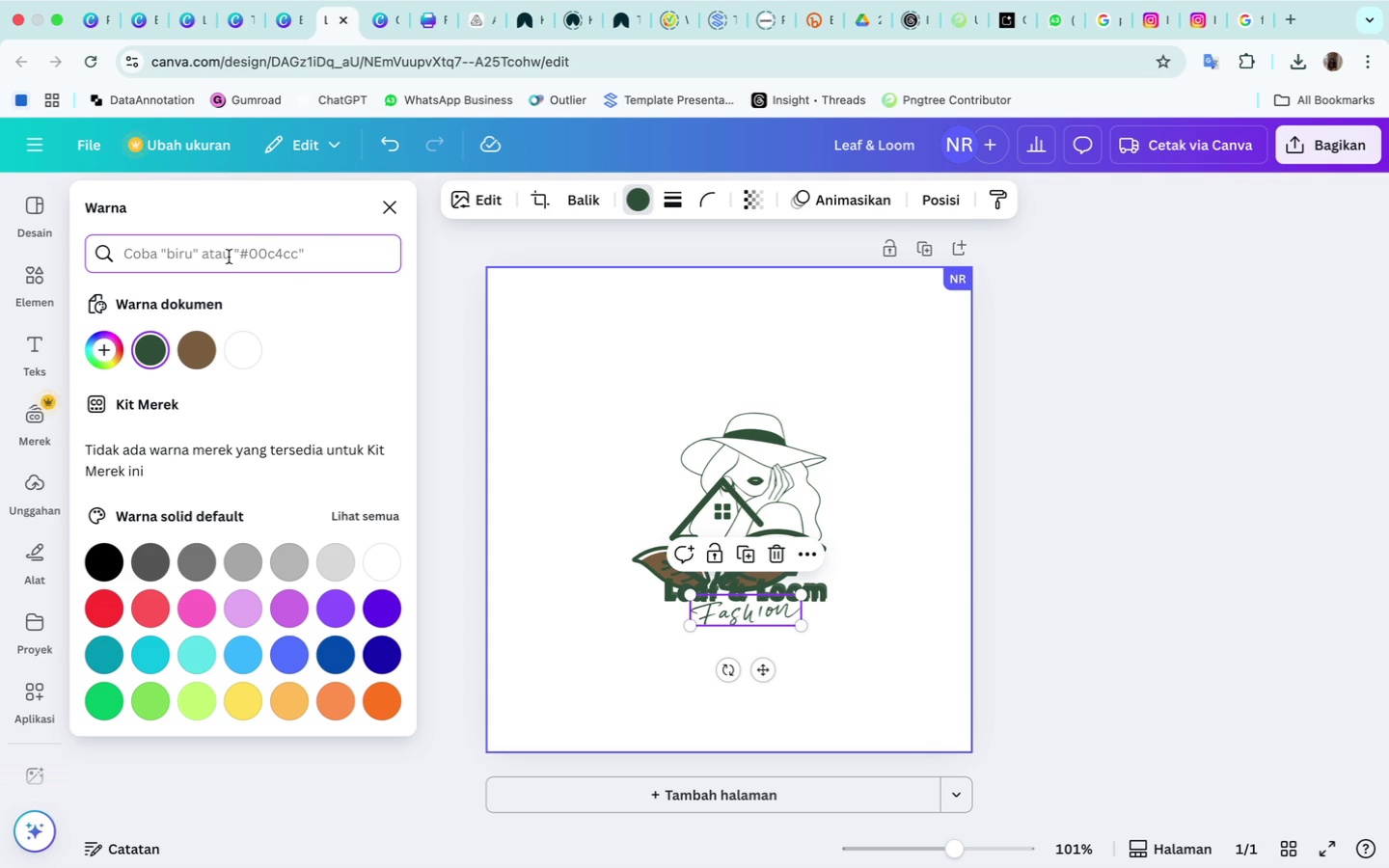 
type(2e)
 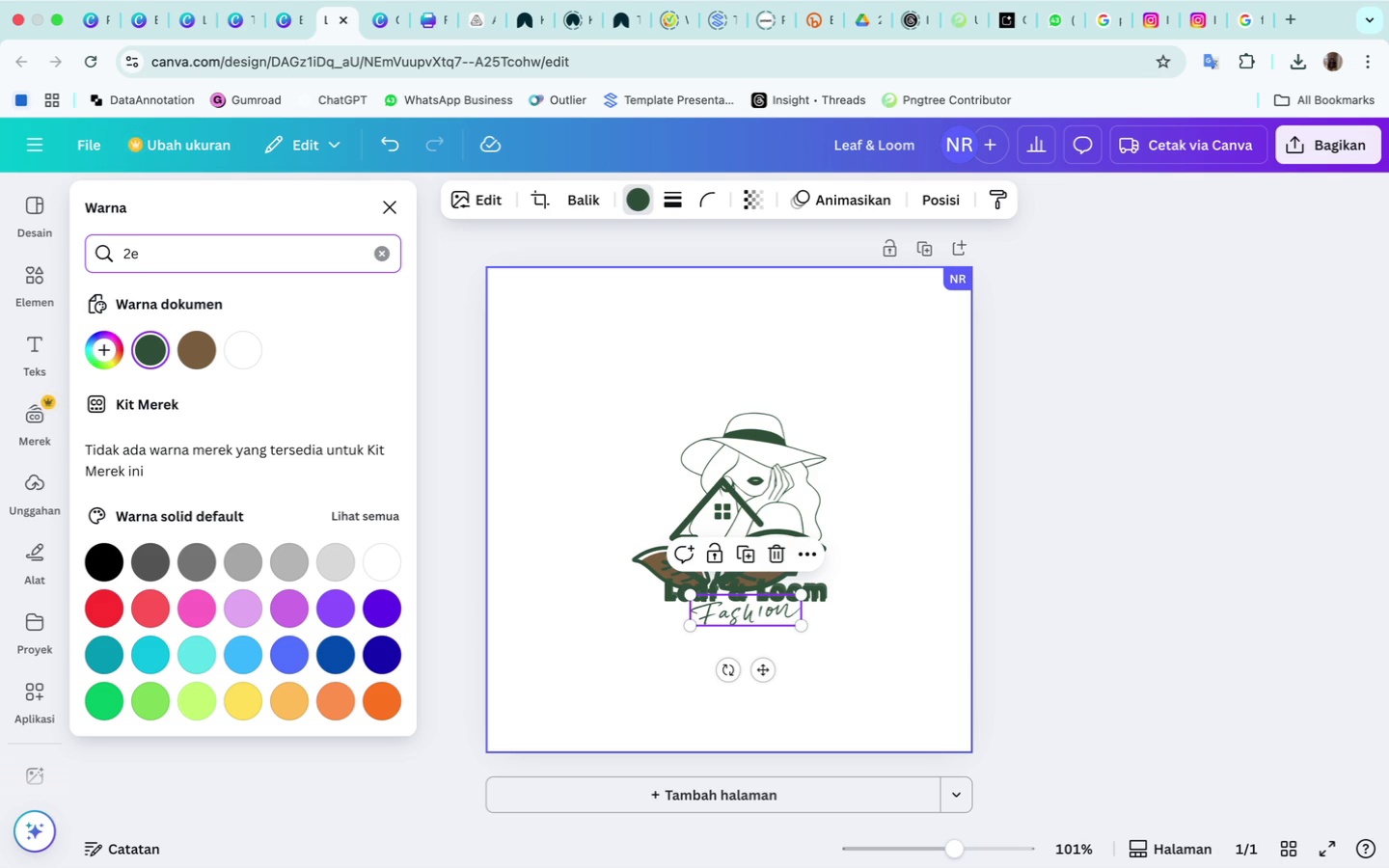 
key(4)
 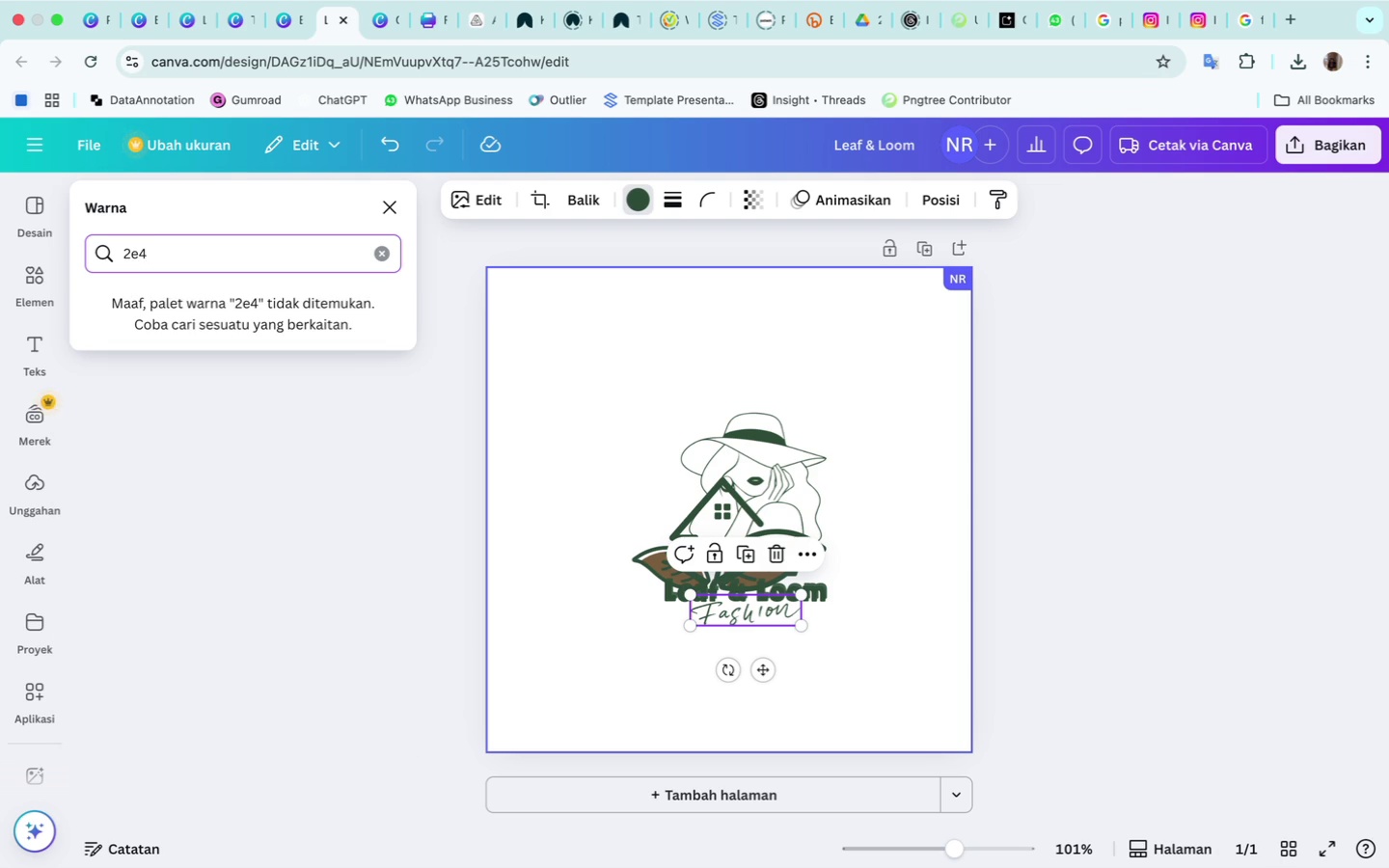 
type(d38)
 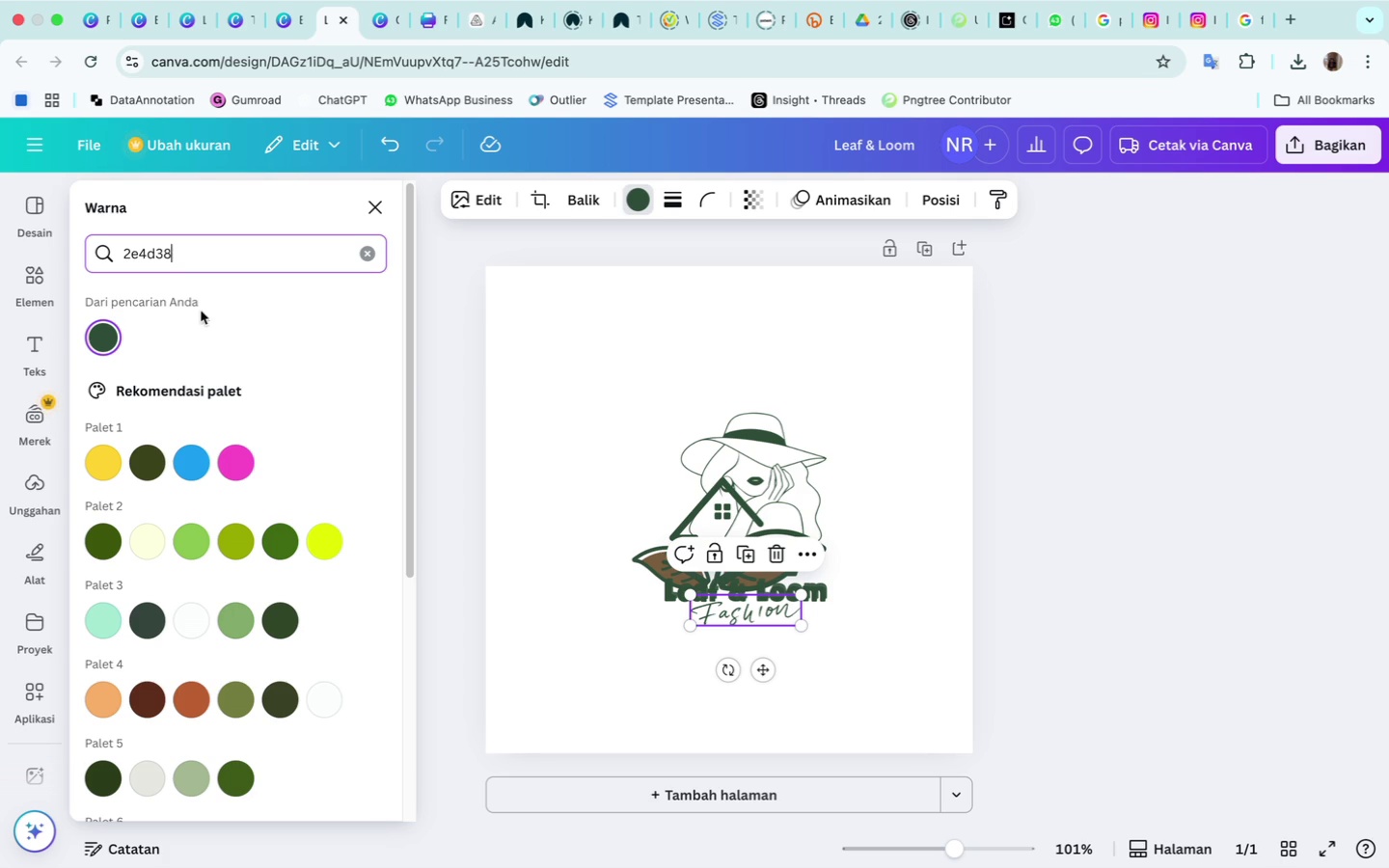 
wait(5.21)
 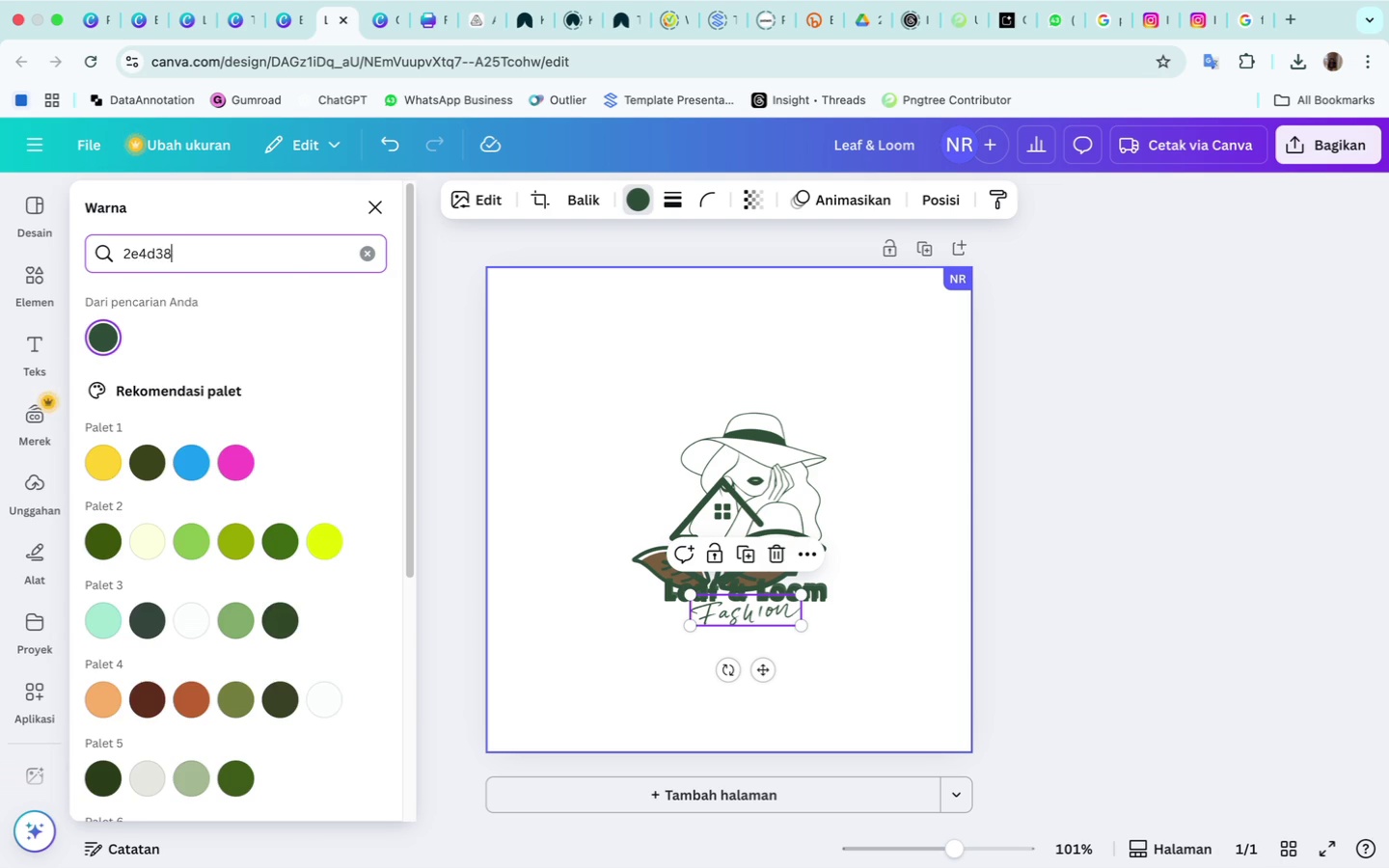 
left_click([99, 334])
 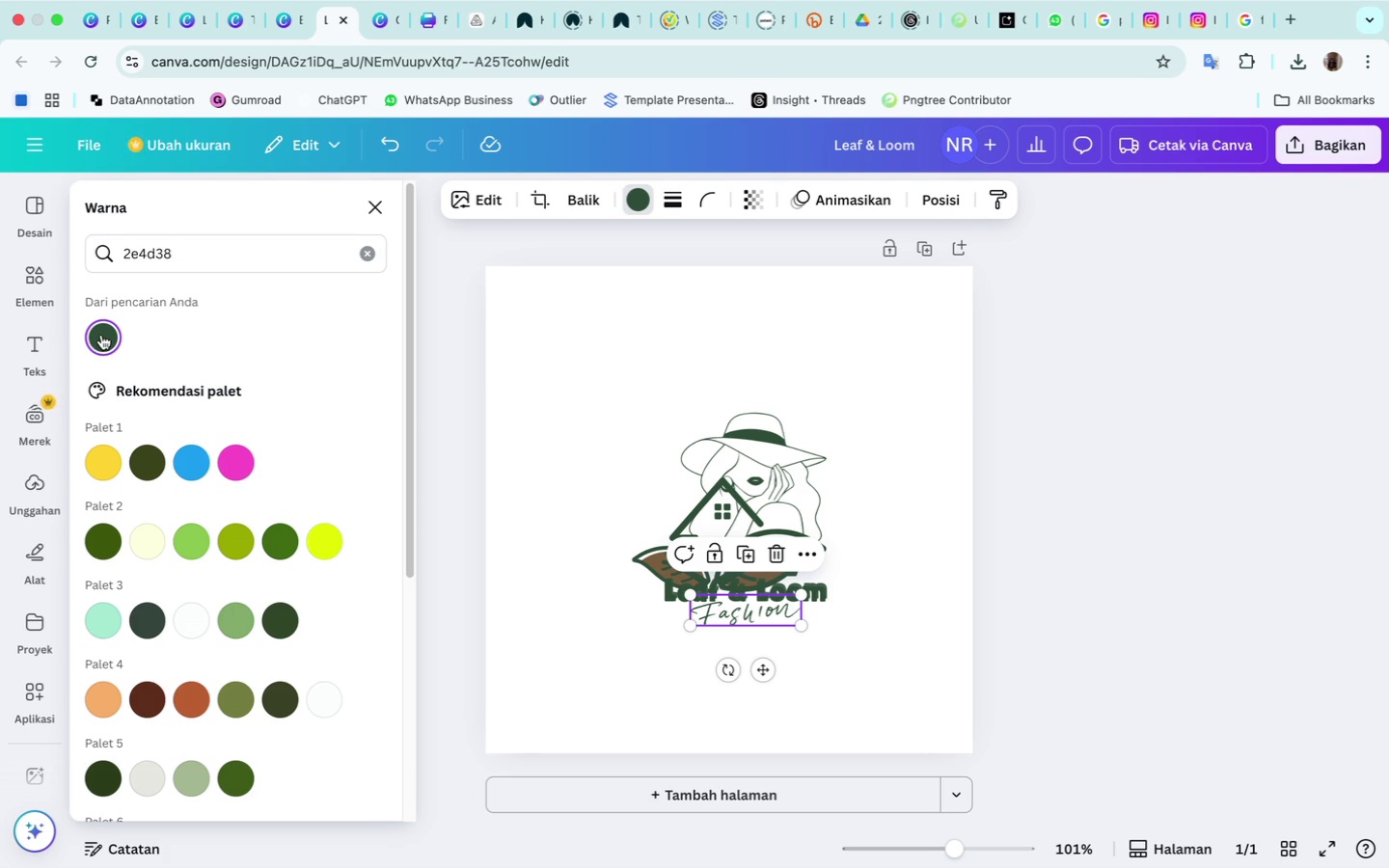 
left_click([103, 337])
 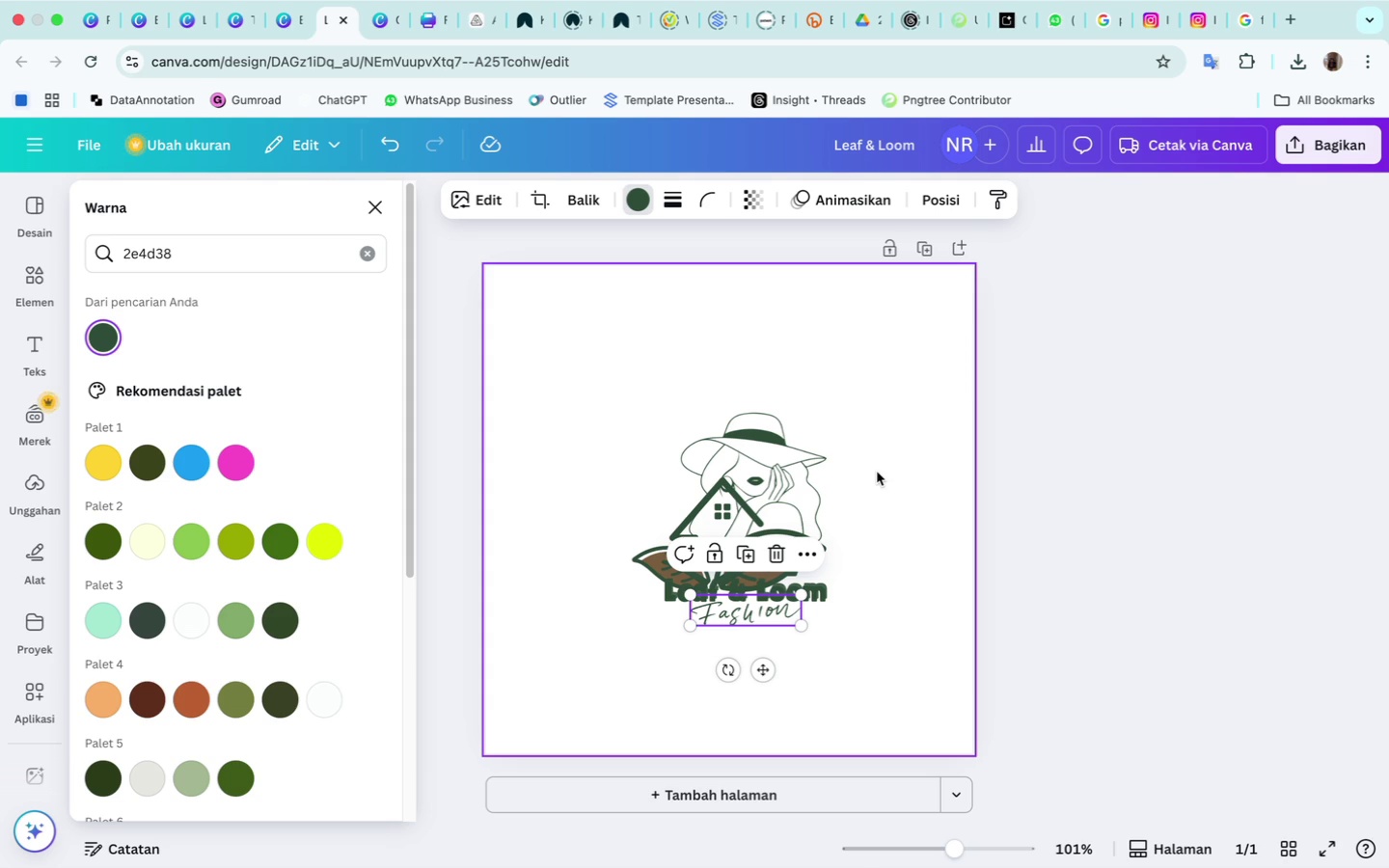 
wait(8.75)
 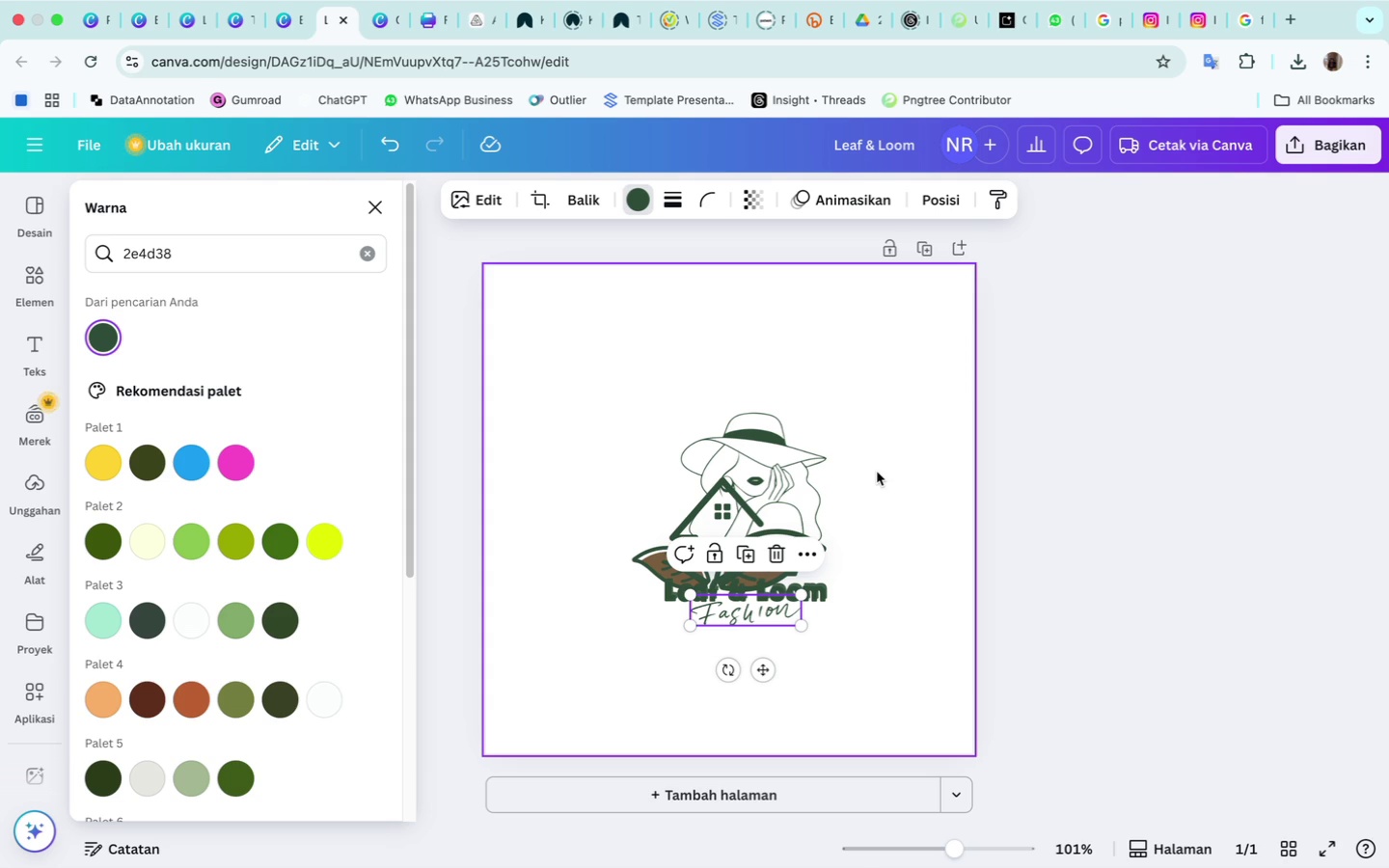 
left_click([820, 595])
 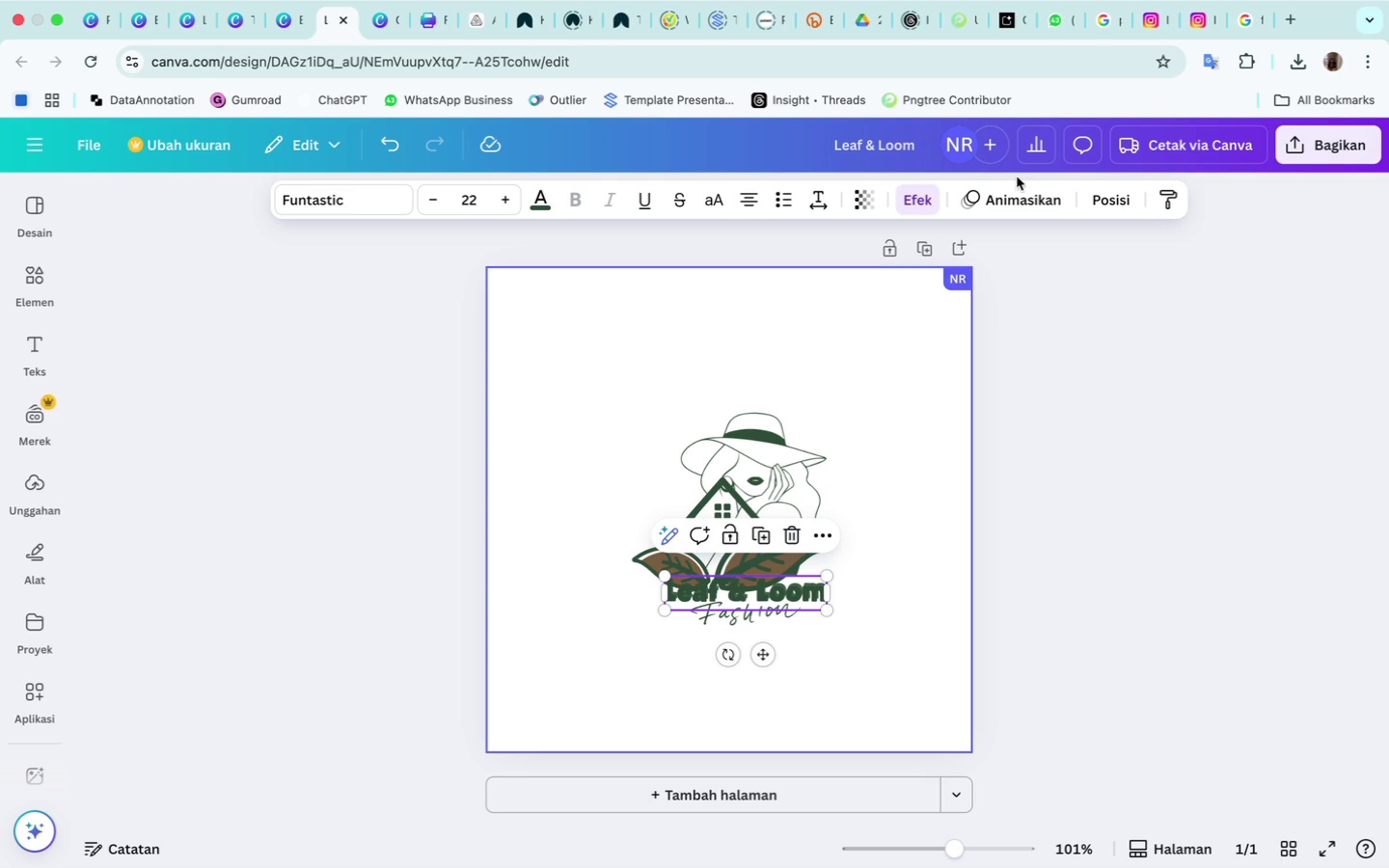 
wait(5.37)
 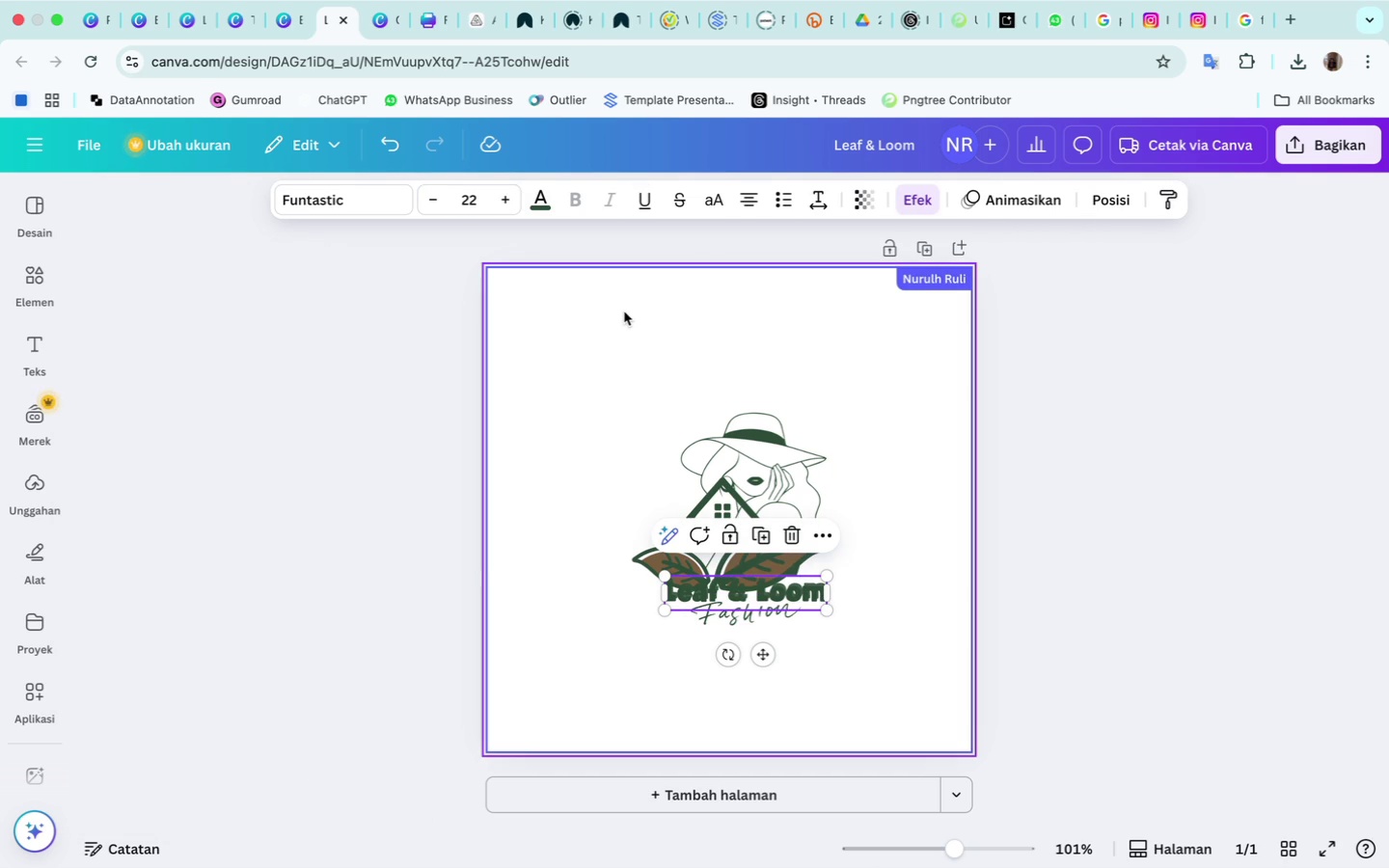 
left_click([932, 194])
 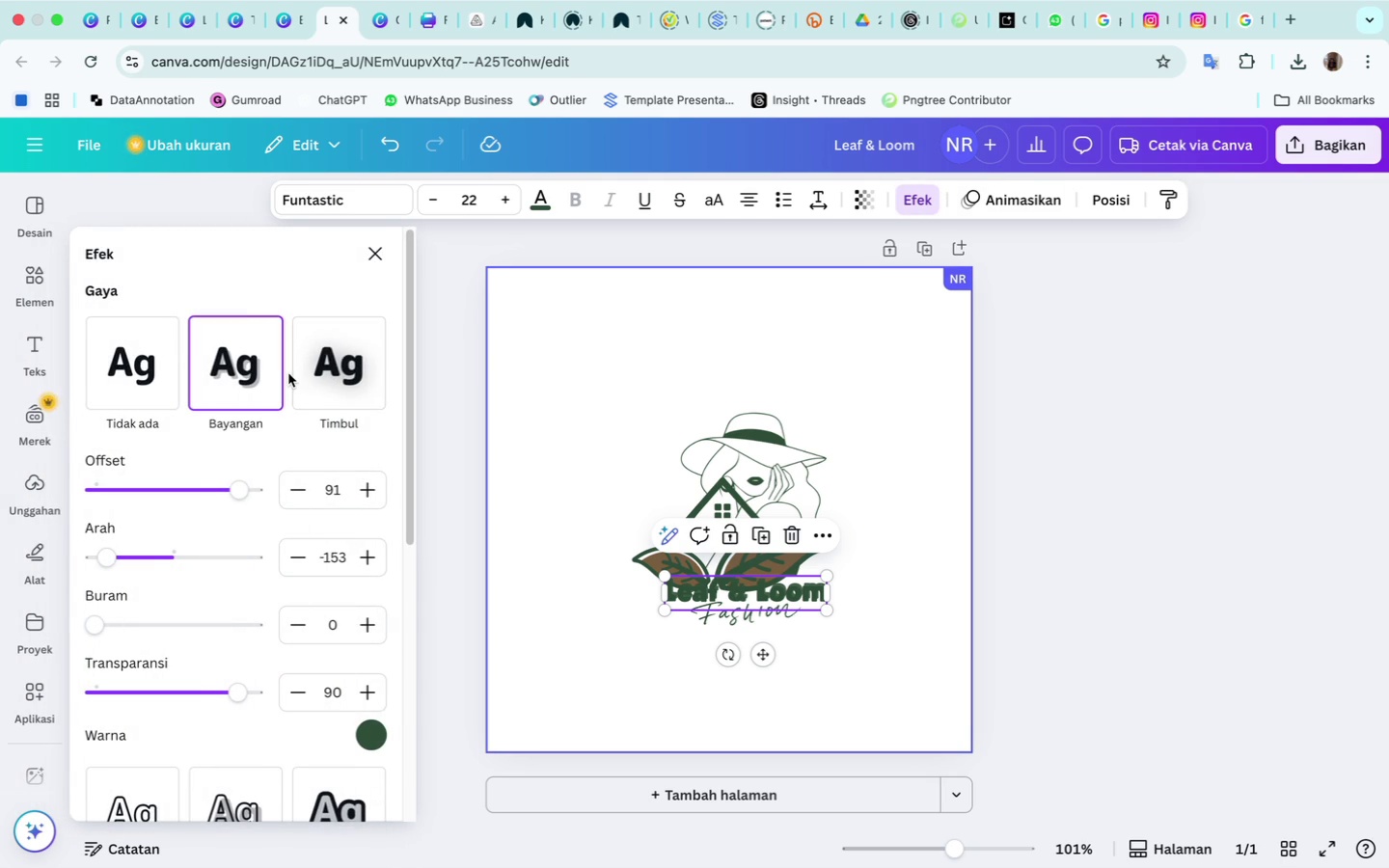 
wait(7.3)
 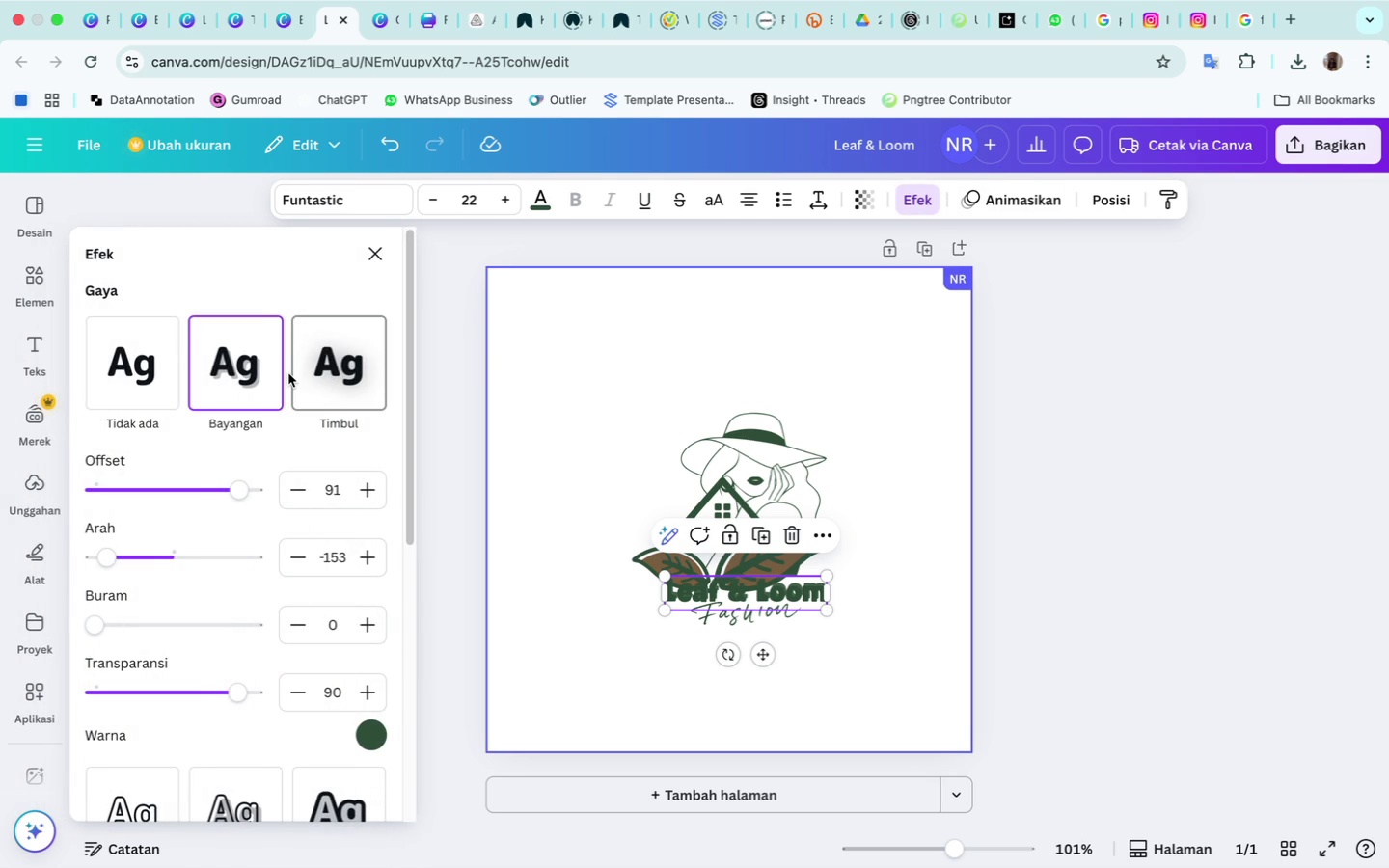 
scroll: coordinate [258, 376], scroll_direction: up, amount: 7.0
 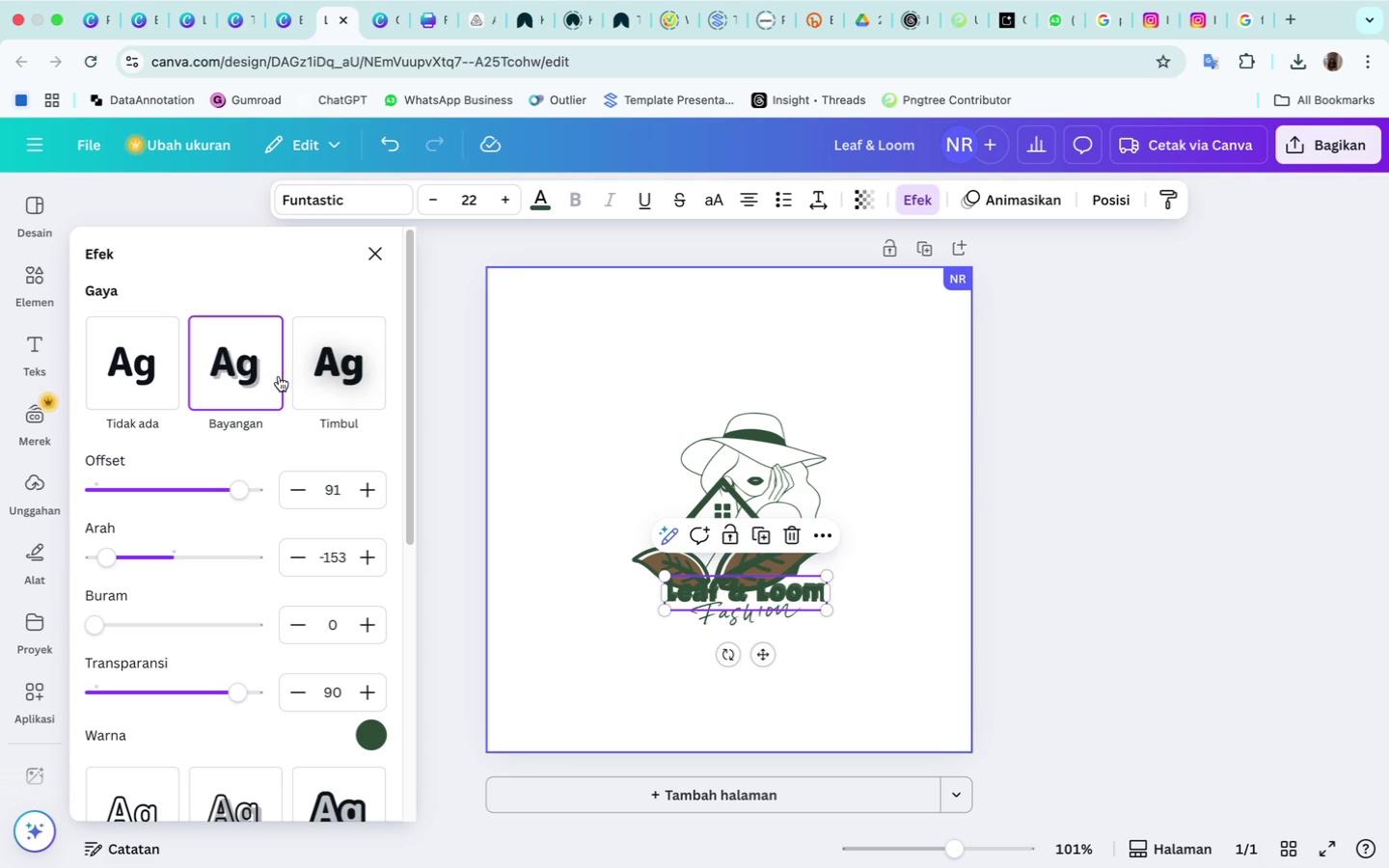 
scroll: coordinate [279, 376], scroll_direction: down, amount: 38.0
 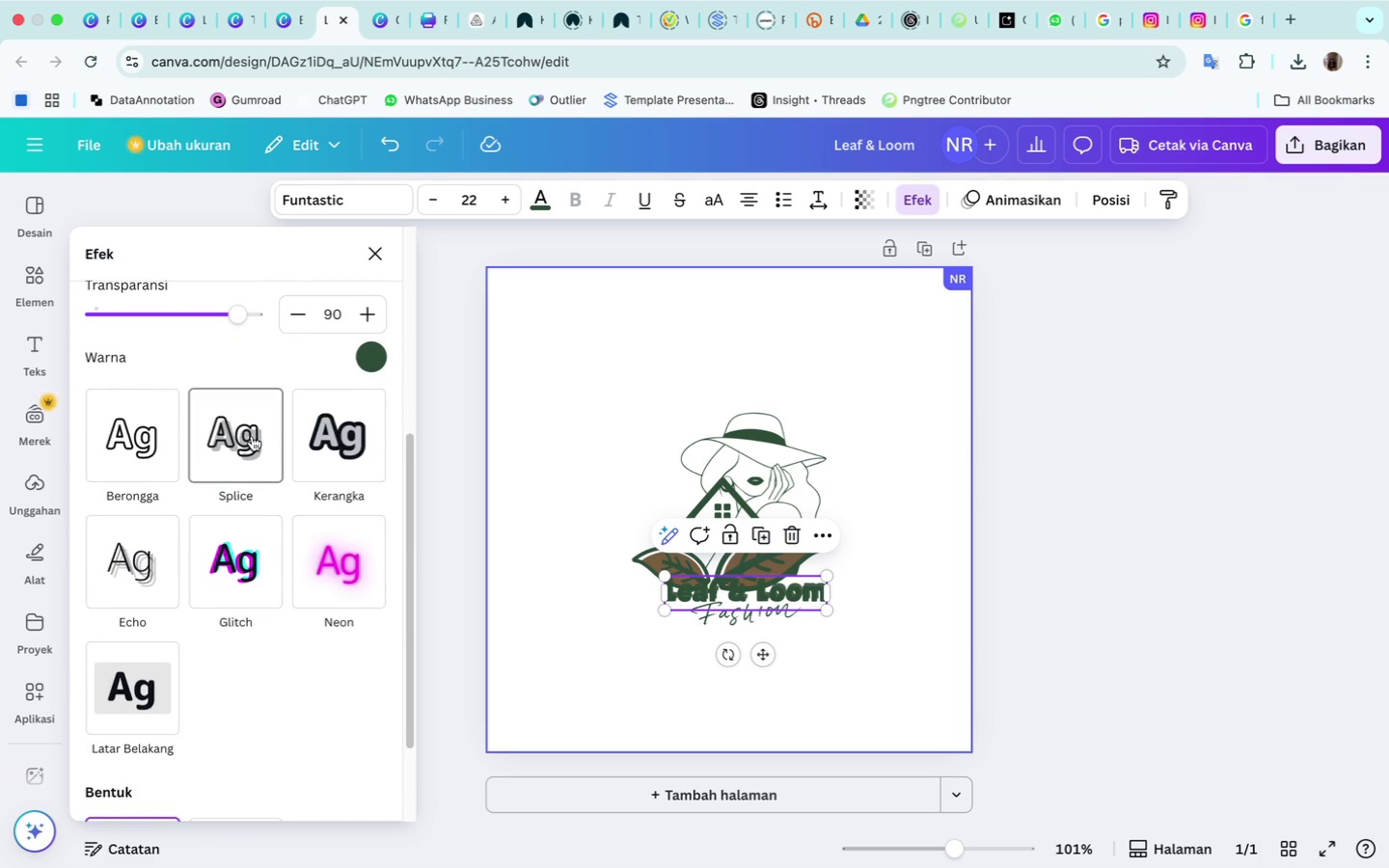 
left_click([252, 436])
 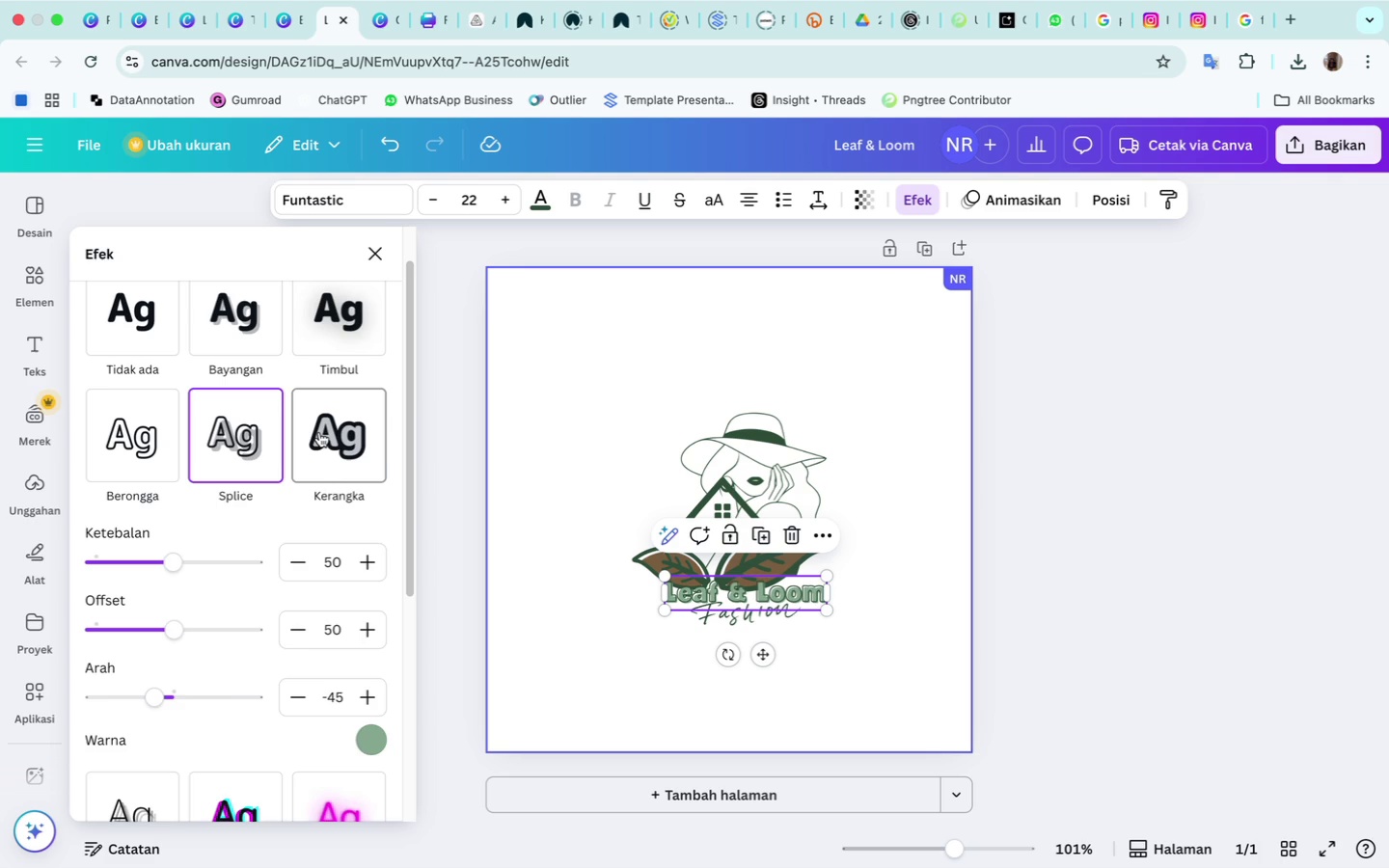 
left_click([319, 433])
 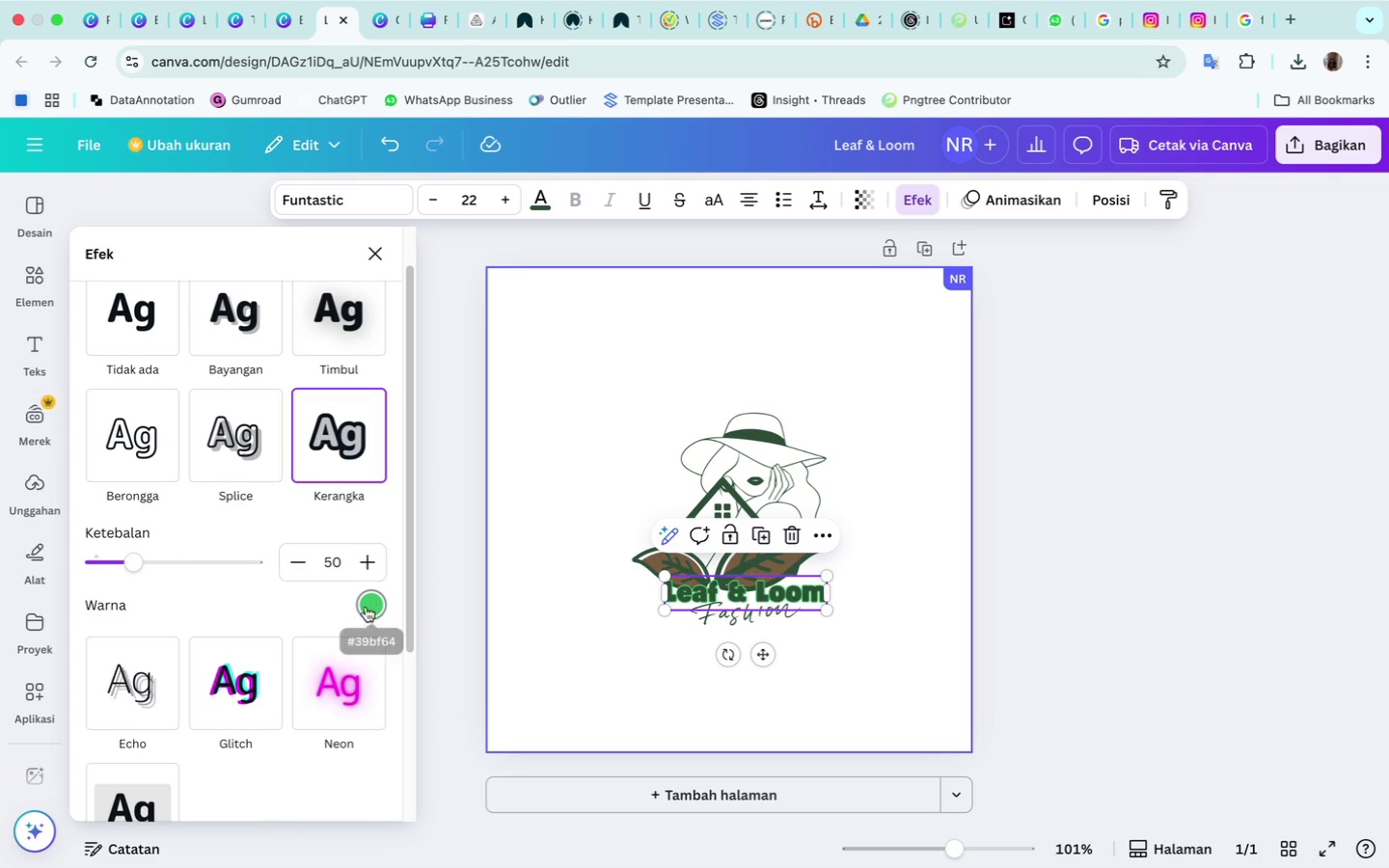 
left_click([372, 605])
 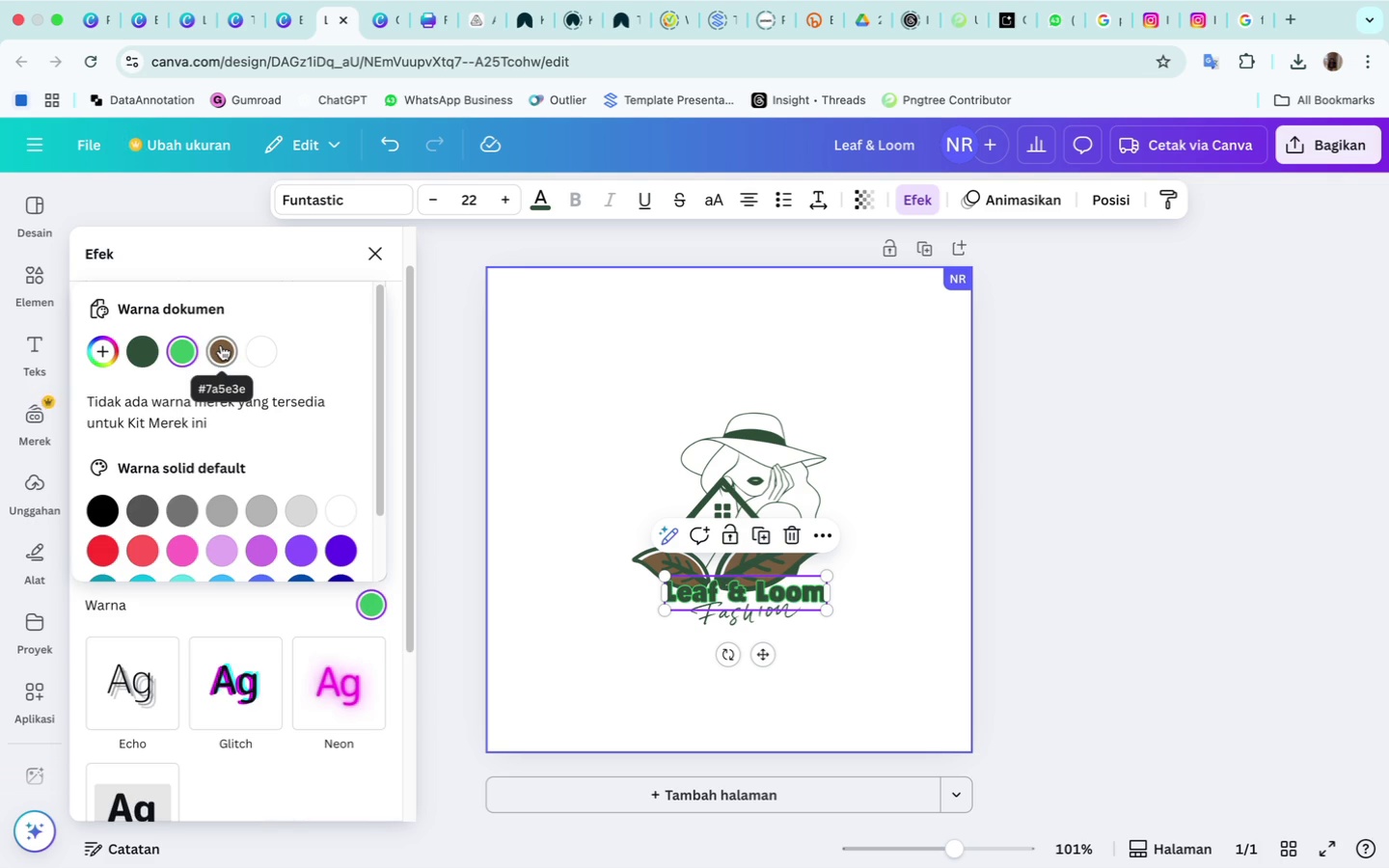 
left_click([221, 345])
 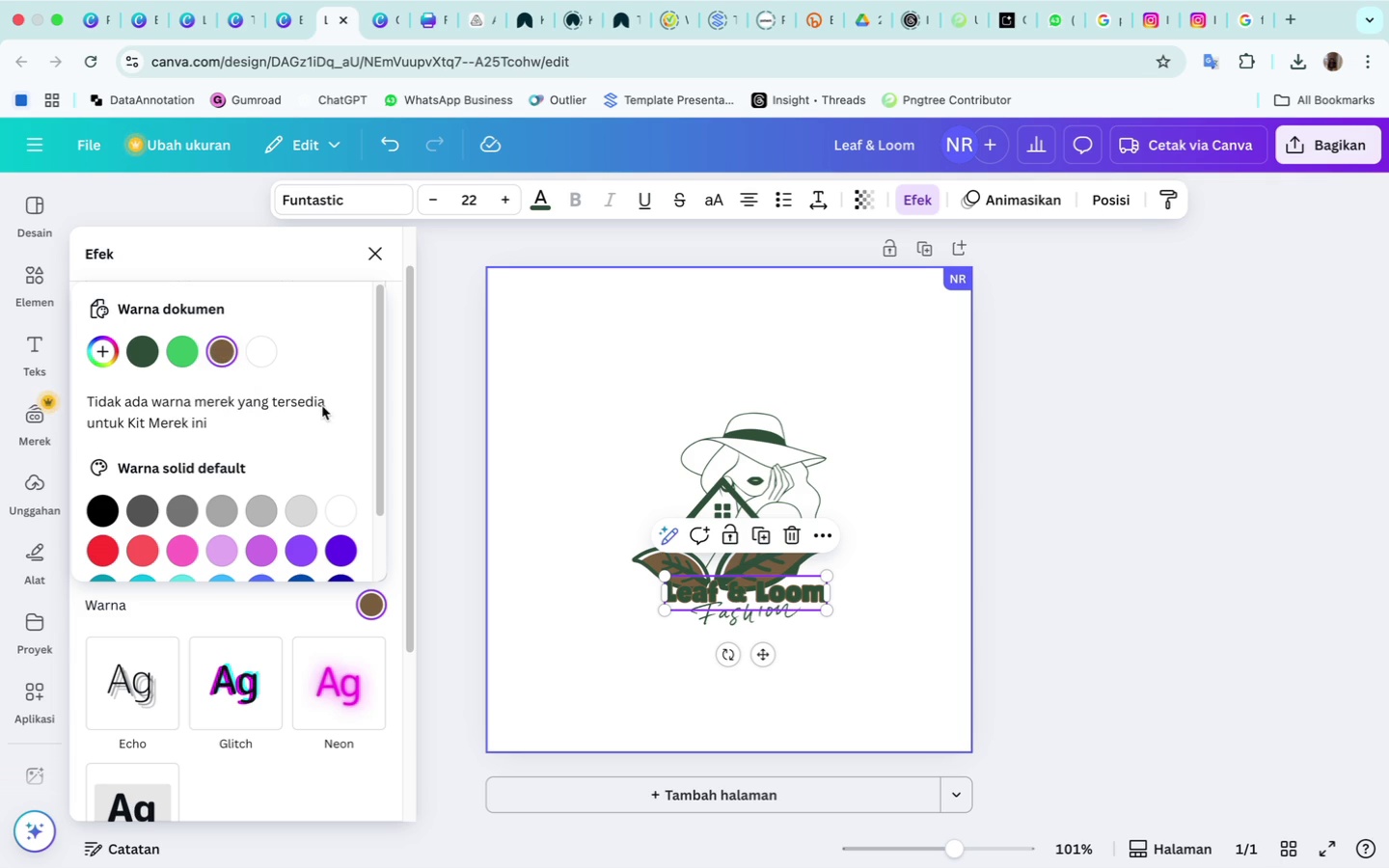 
left_click([317, 250])
 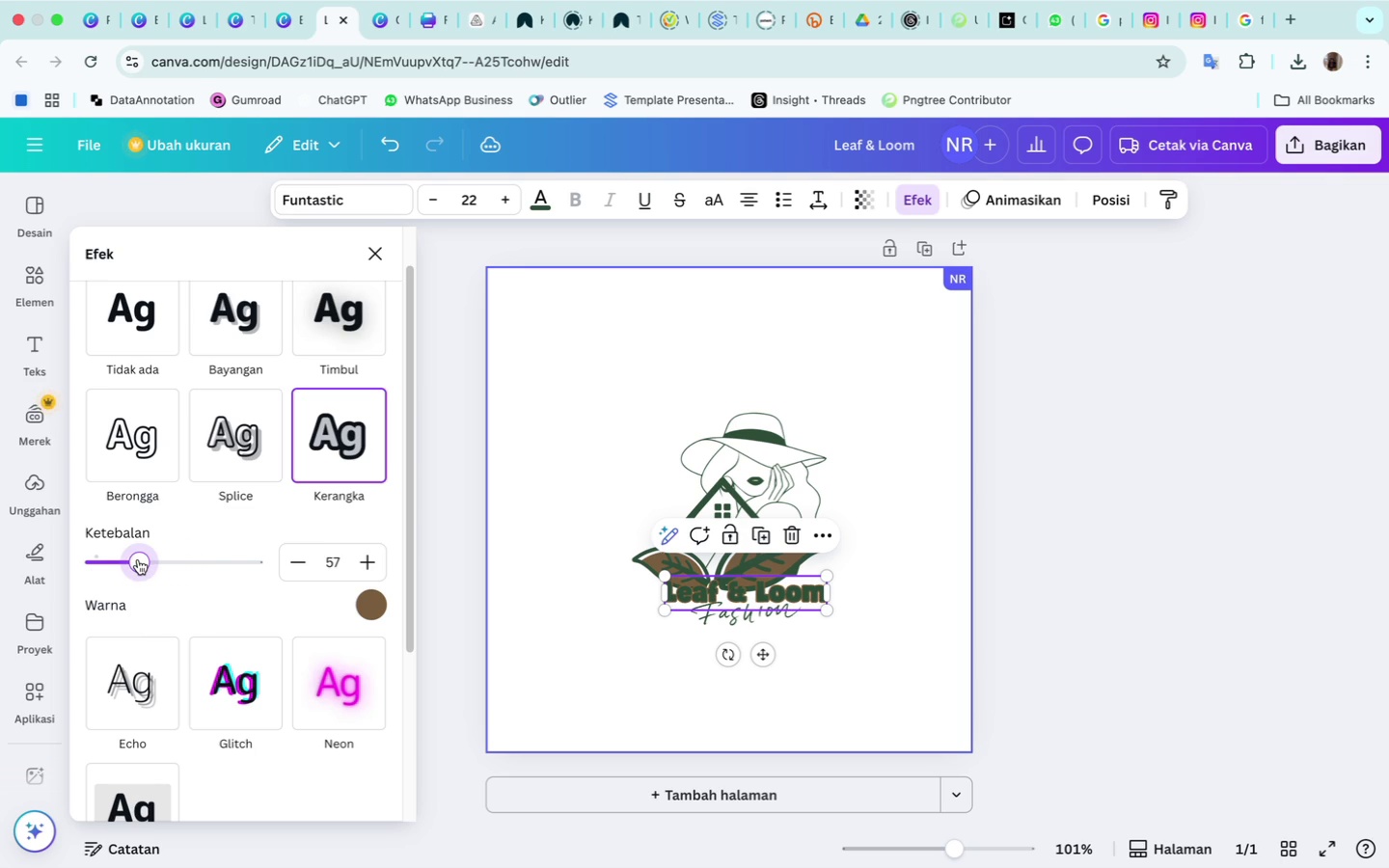 
wait(12.2)
 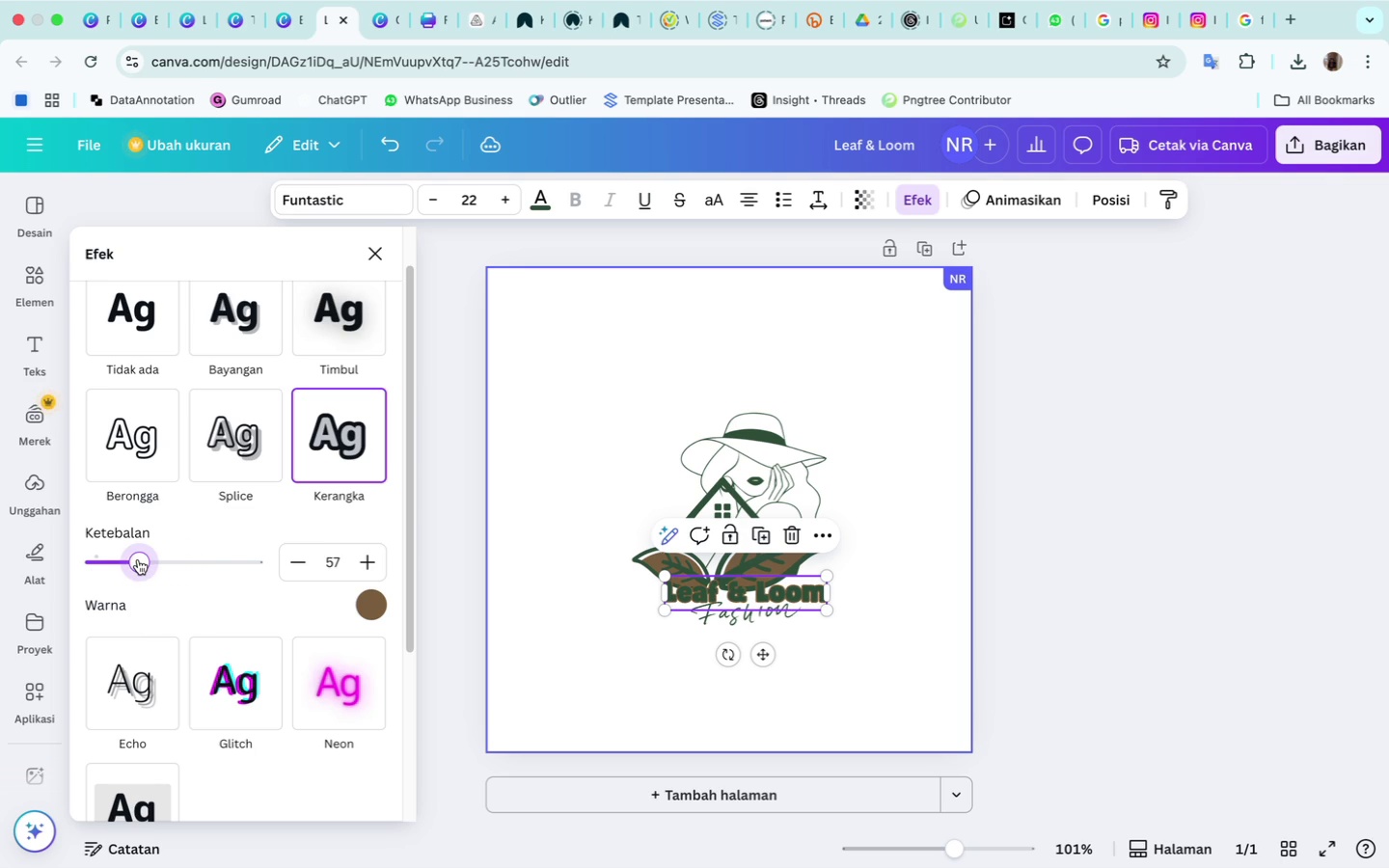 
left_click([913, 639])
 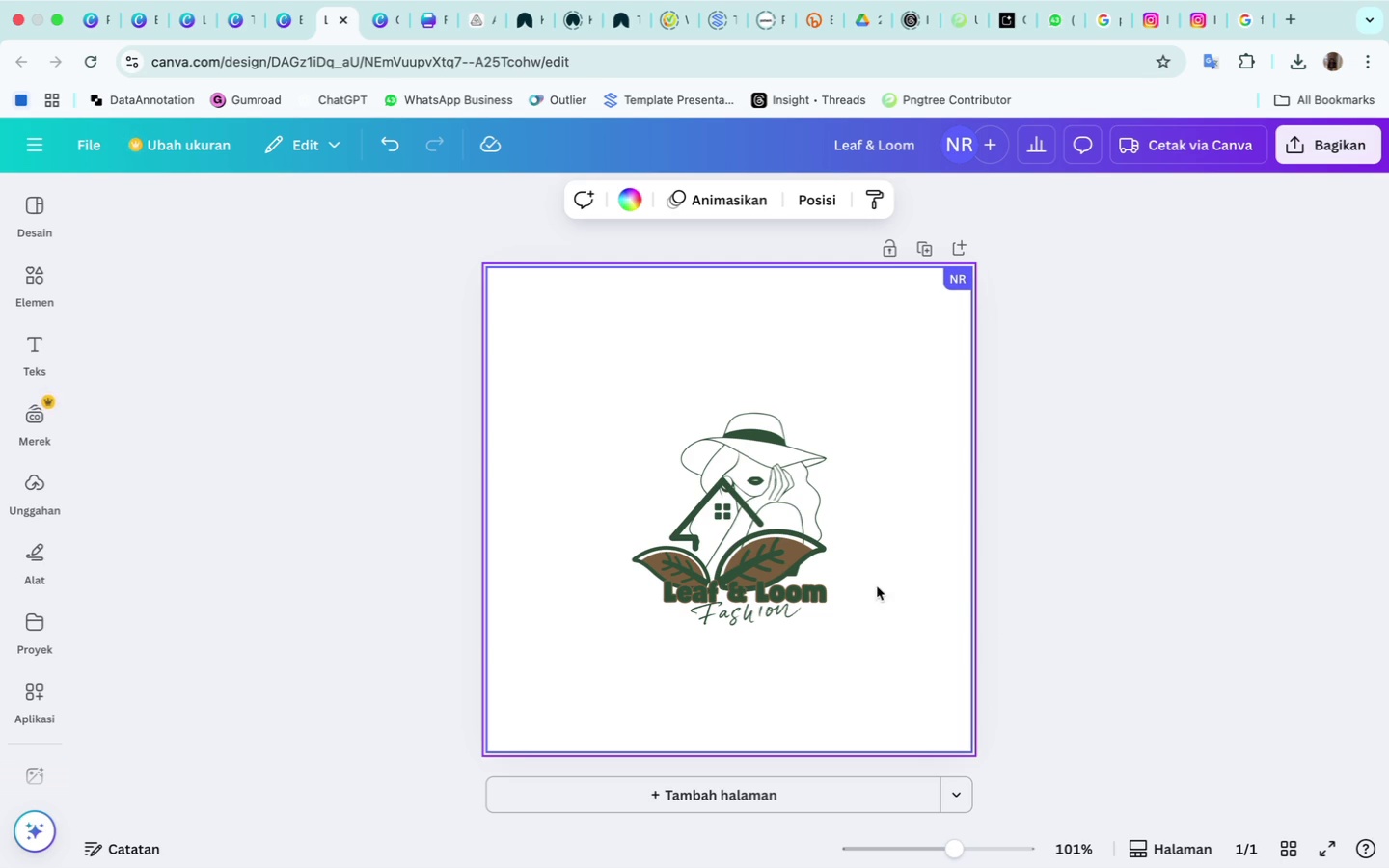 
wait(5.16)
 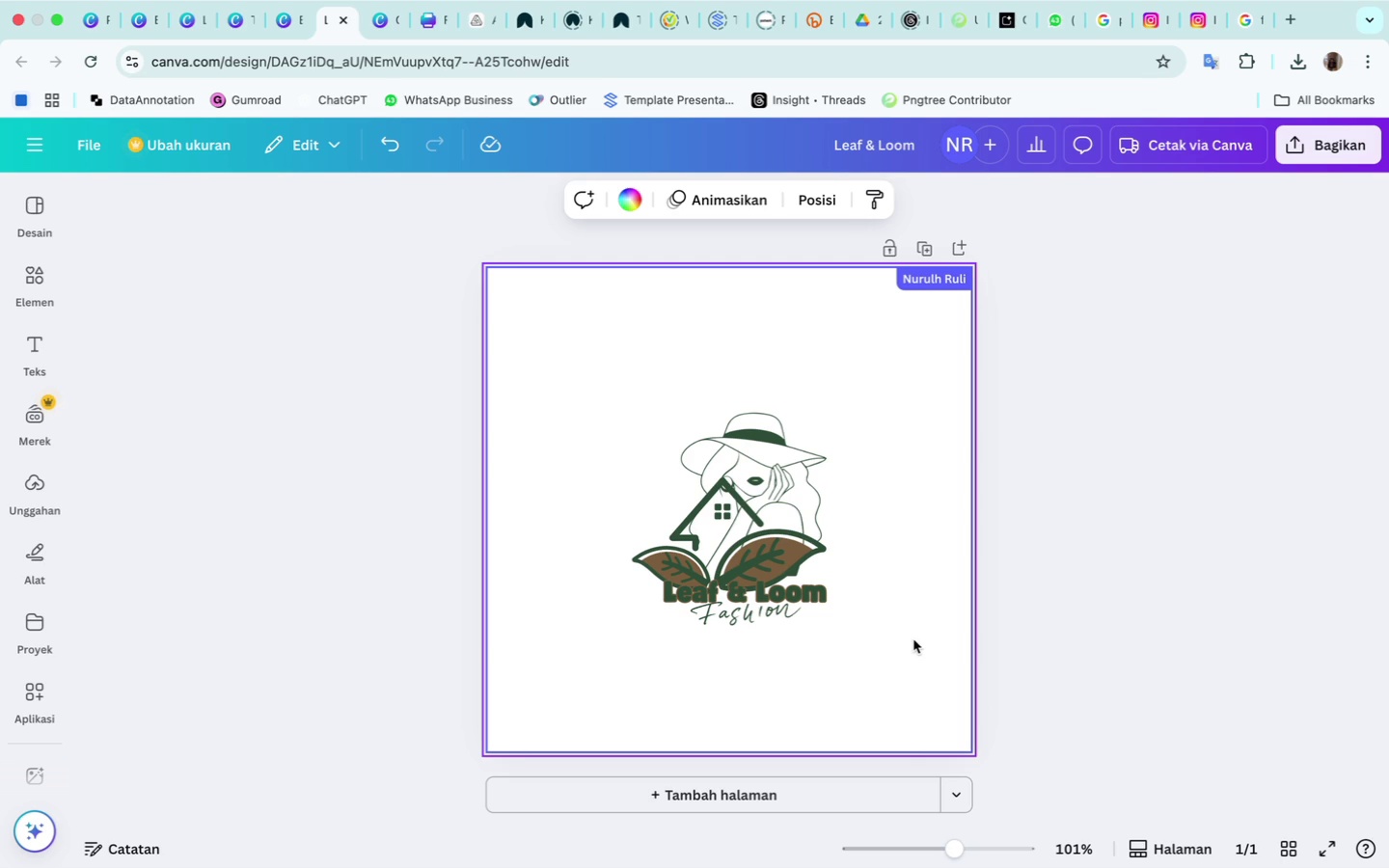 
left_click([826, 596])